 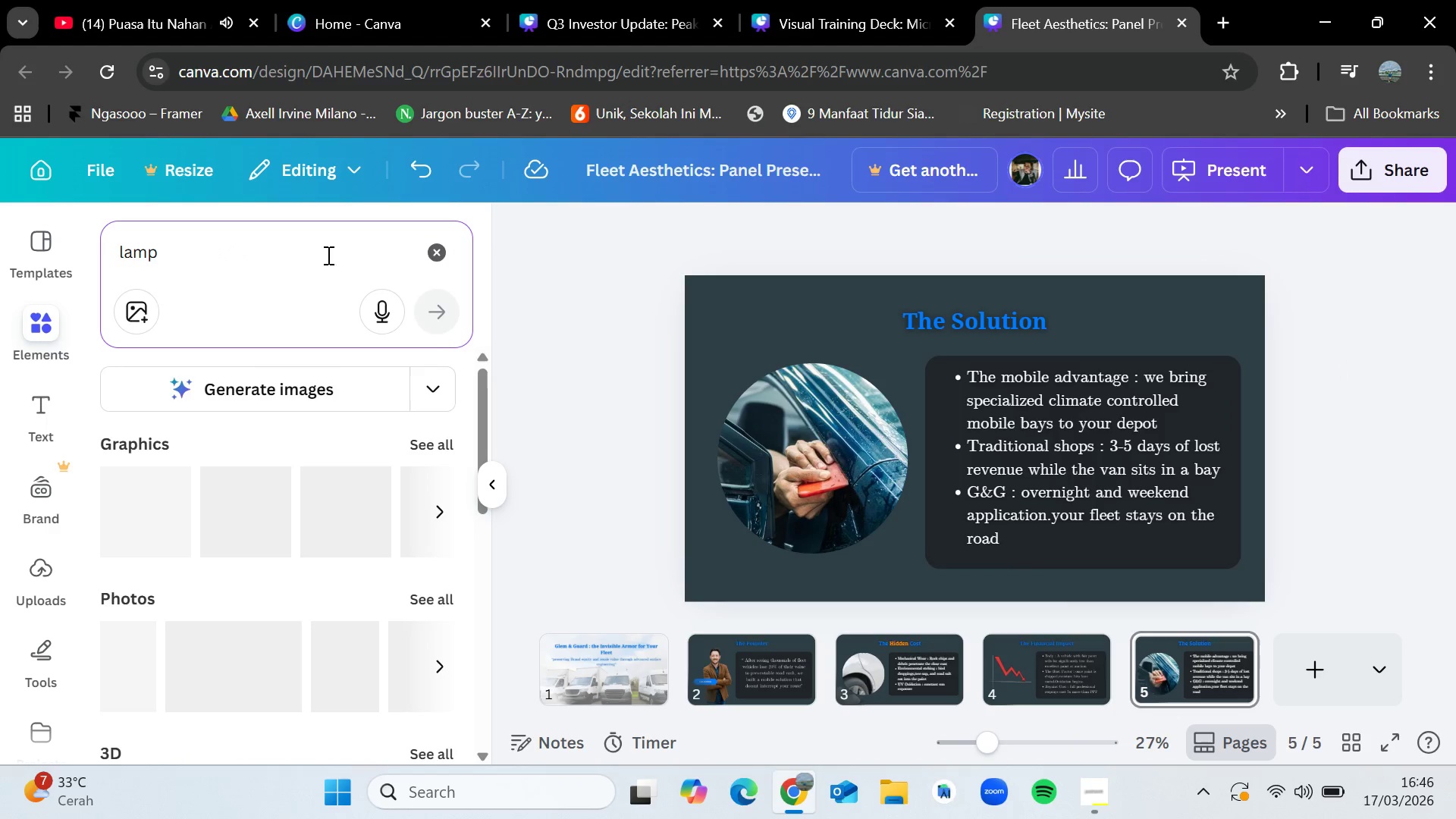 
scroll: coordinate [238, 586], scroll_direction: down, amount: 3.0
 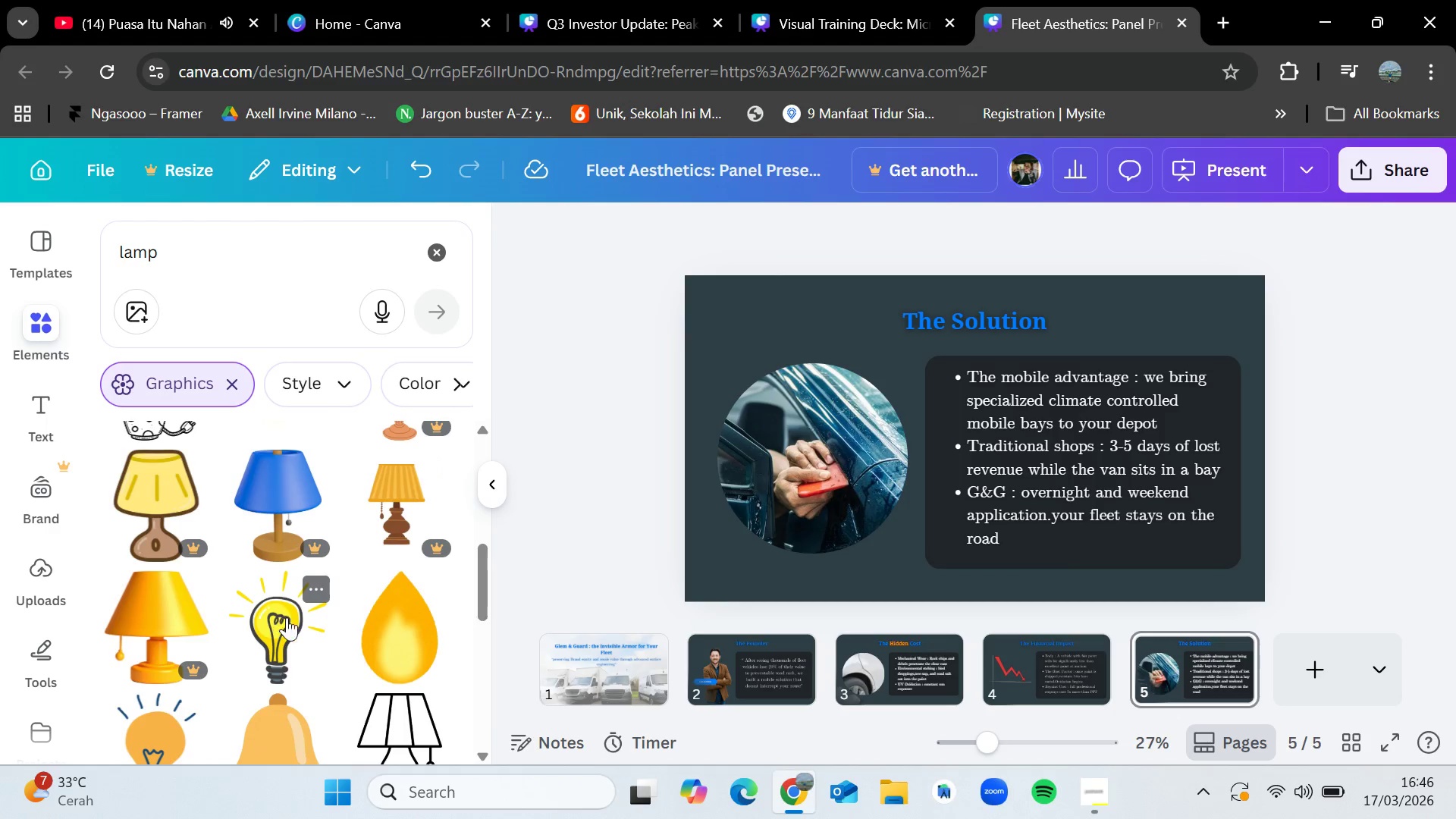 
left_click_drag(start_coordinate=[286, 621], to_coordinate=[1056, 347])
 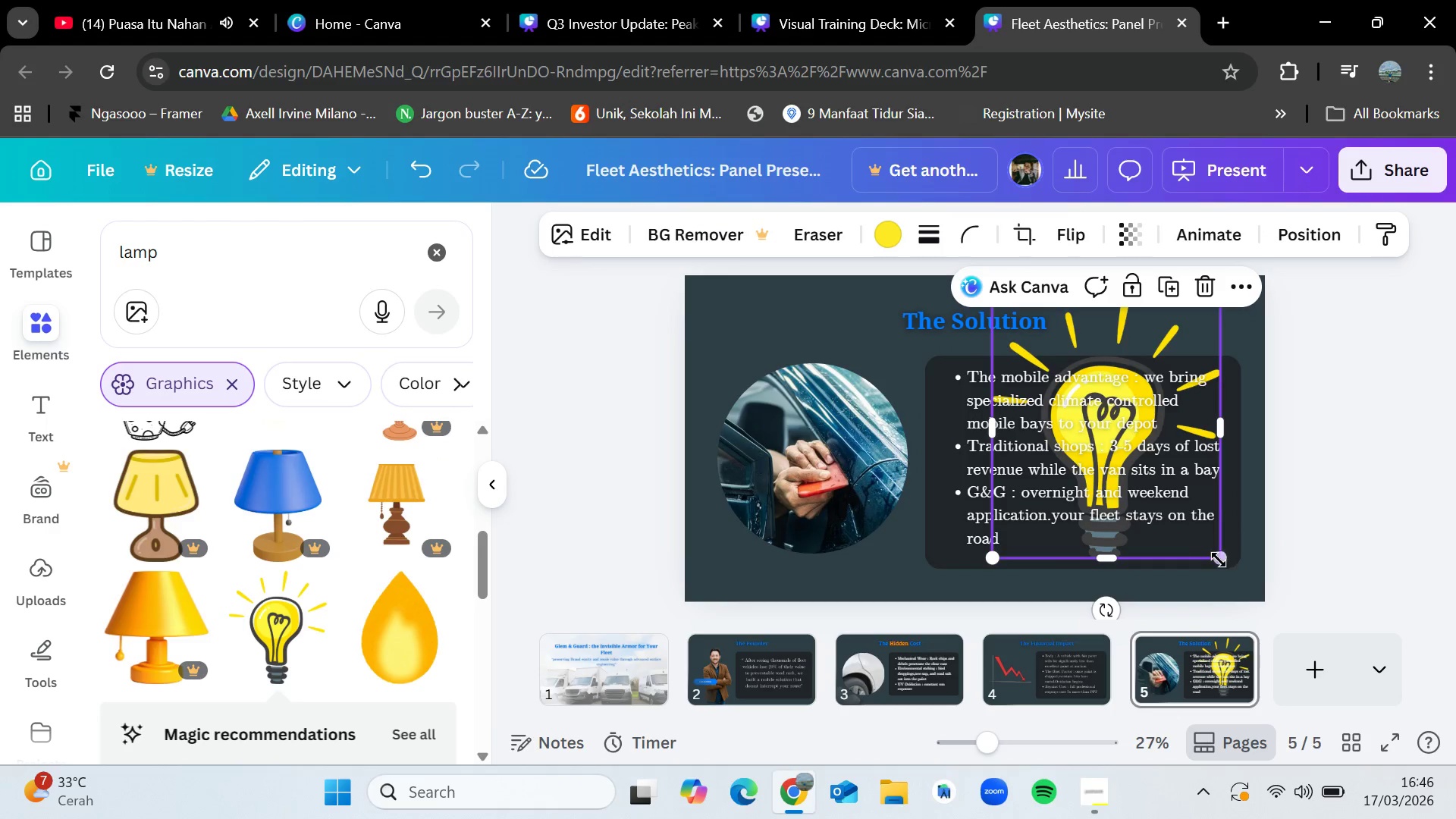 
left_click_drag(start_coordinate=[1219, 560], to_coordinate=[976, 389])
 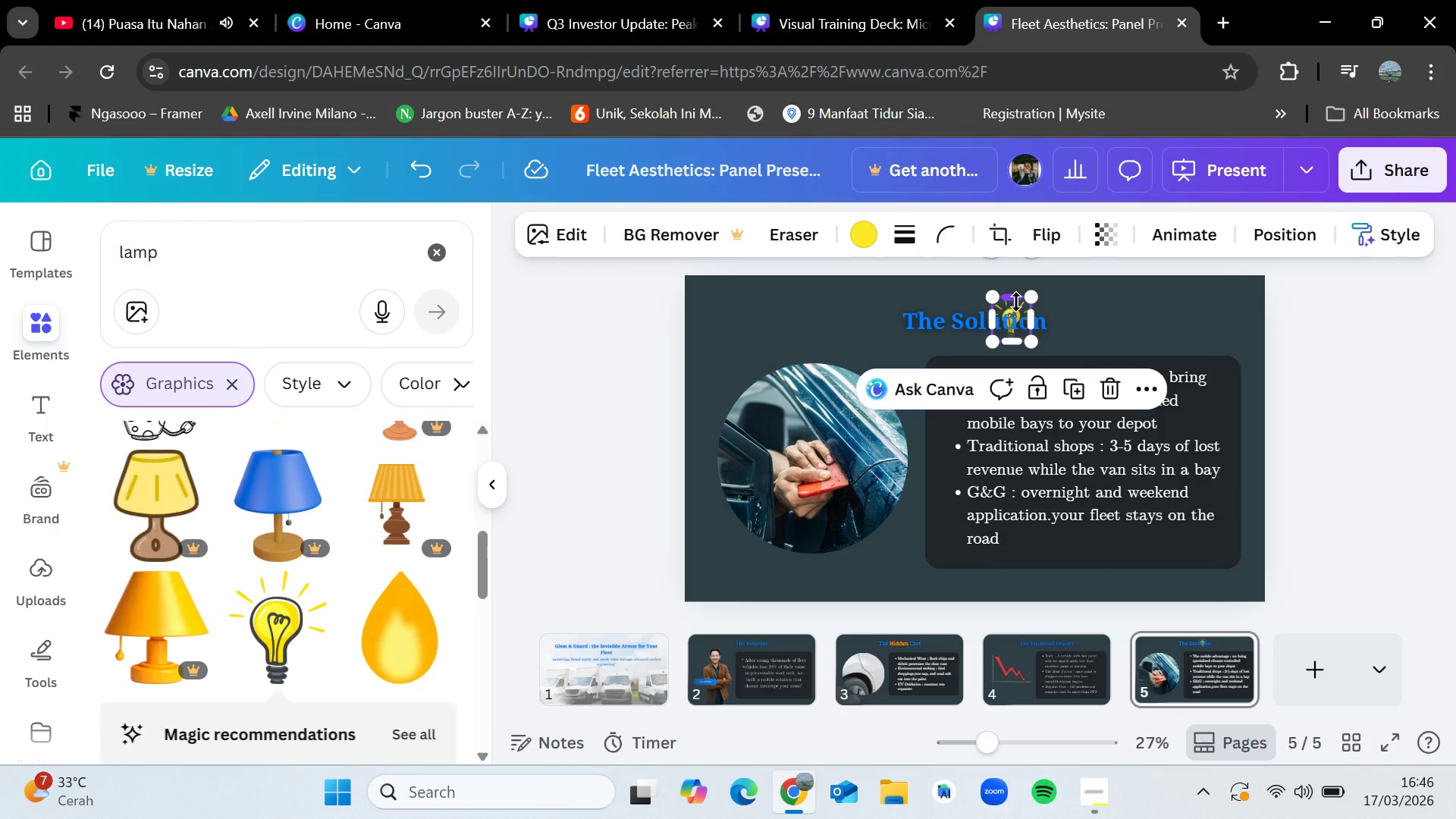 
key(Delete)
 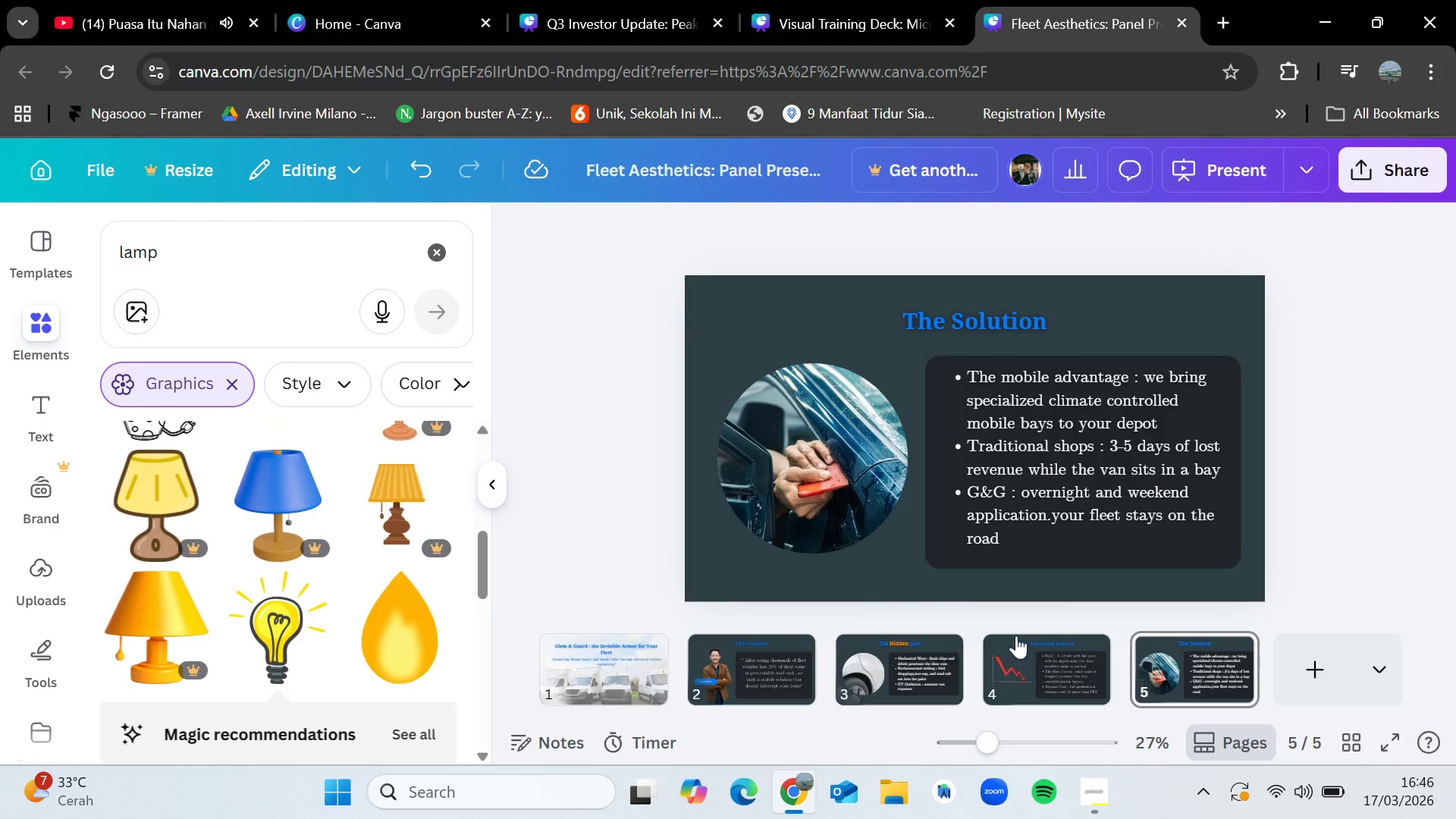 
left_click([1324, 680])
 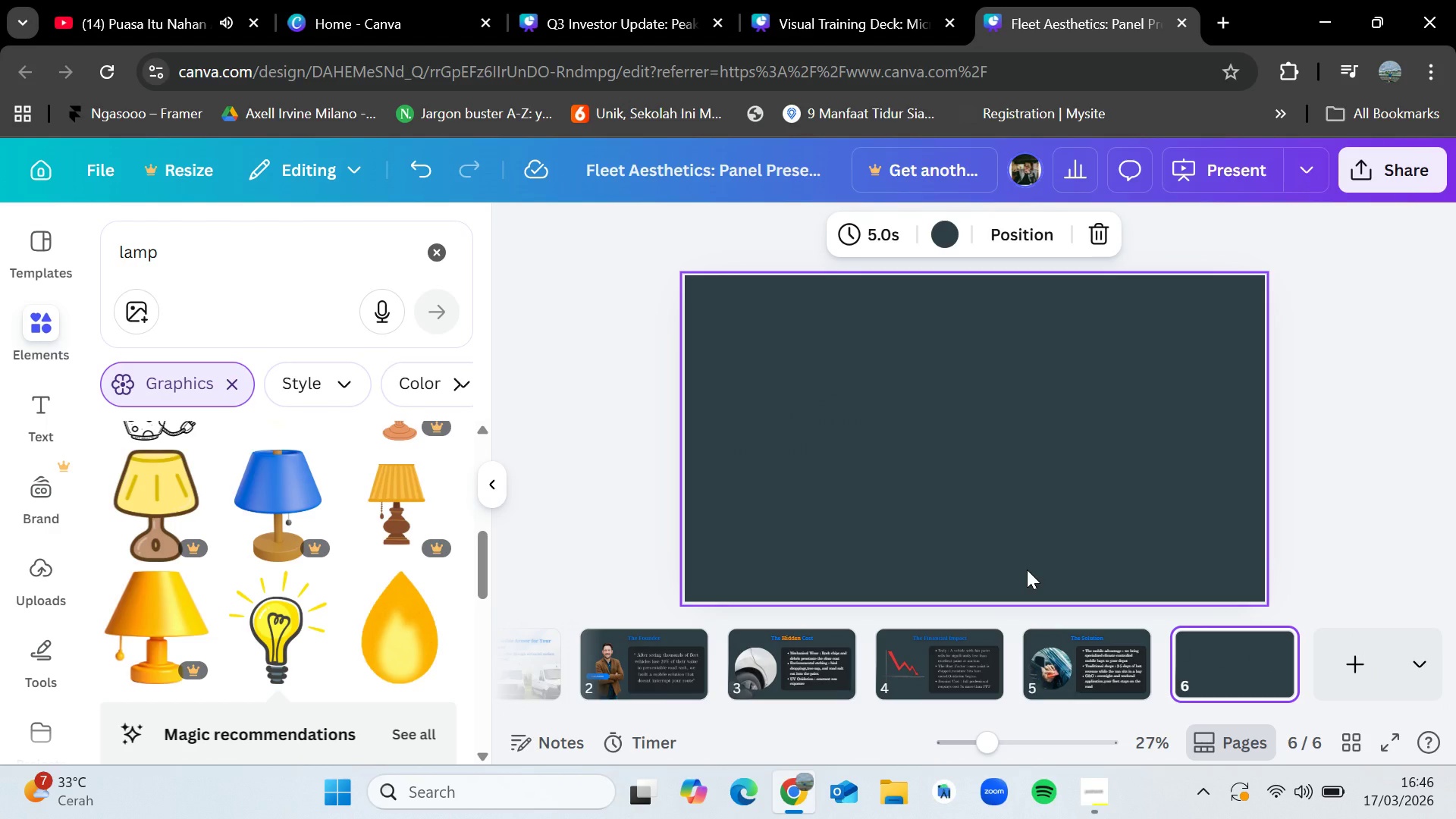 
wait(10.91)
 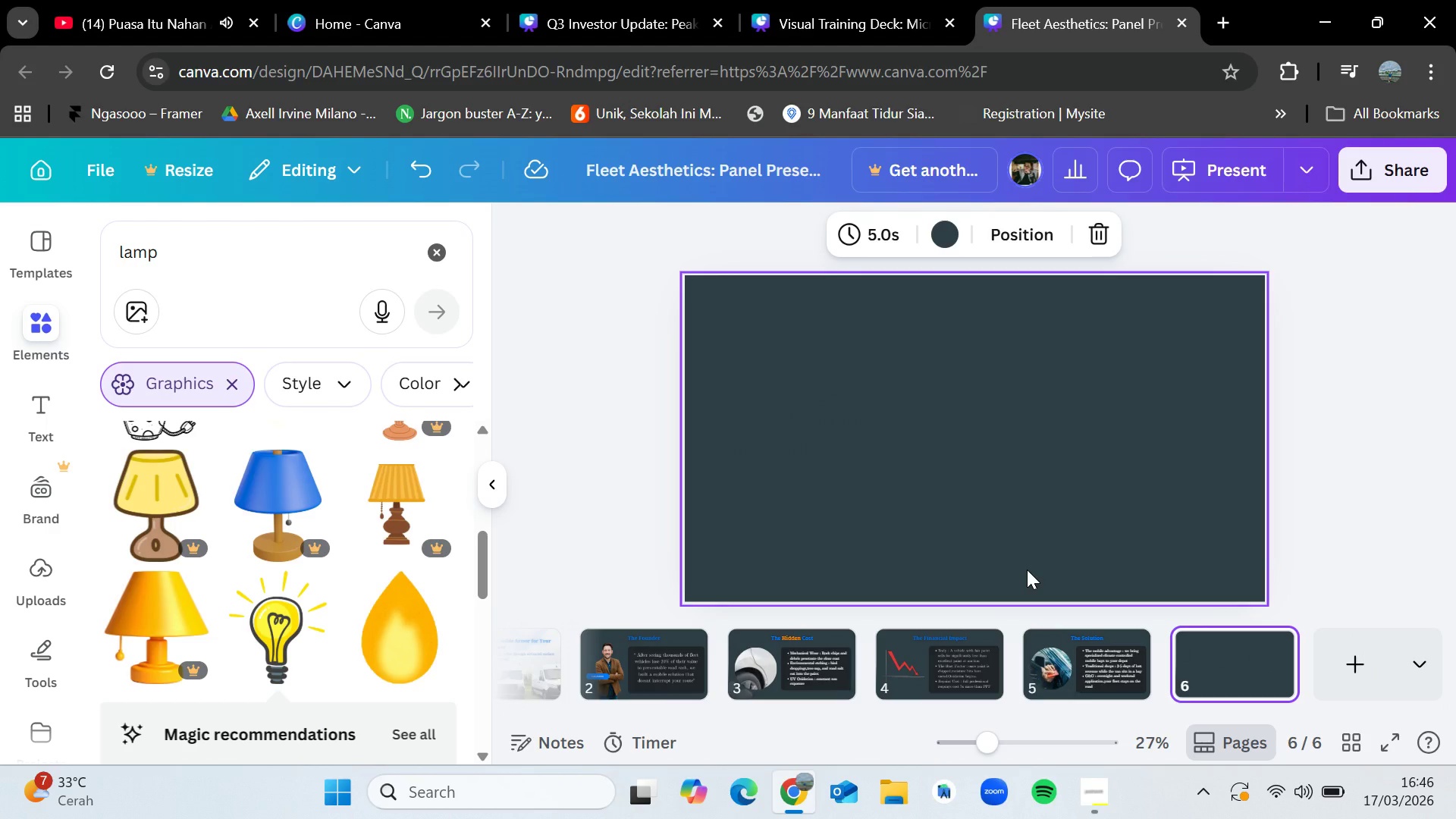 
left_click([1100, 800])